 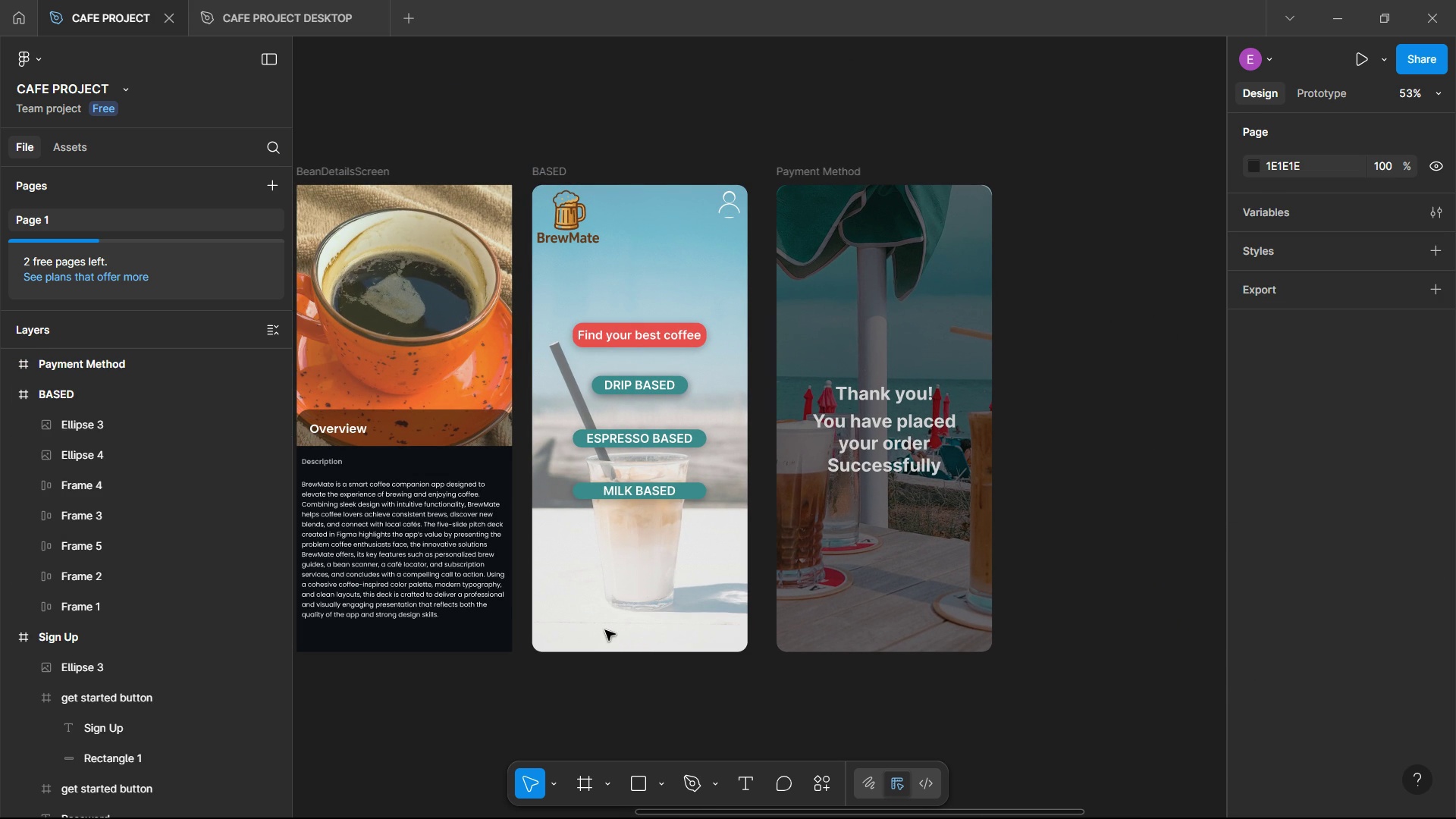 
key(Control+ControlLeft)
 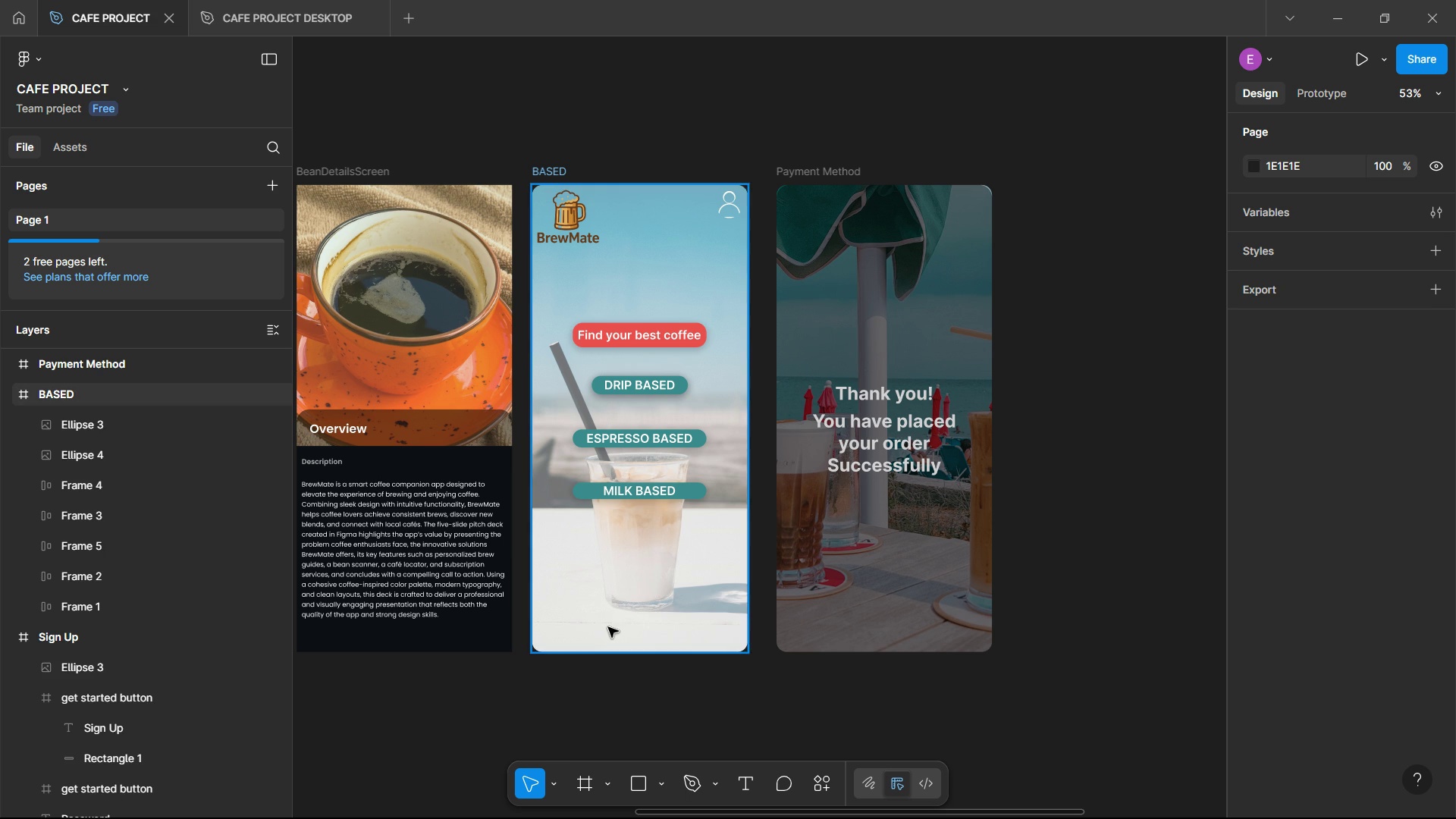 
key(Control+Z)
 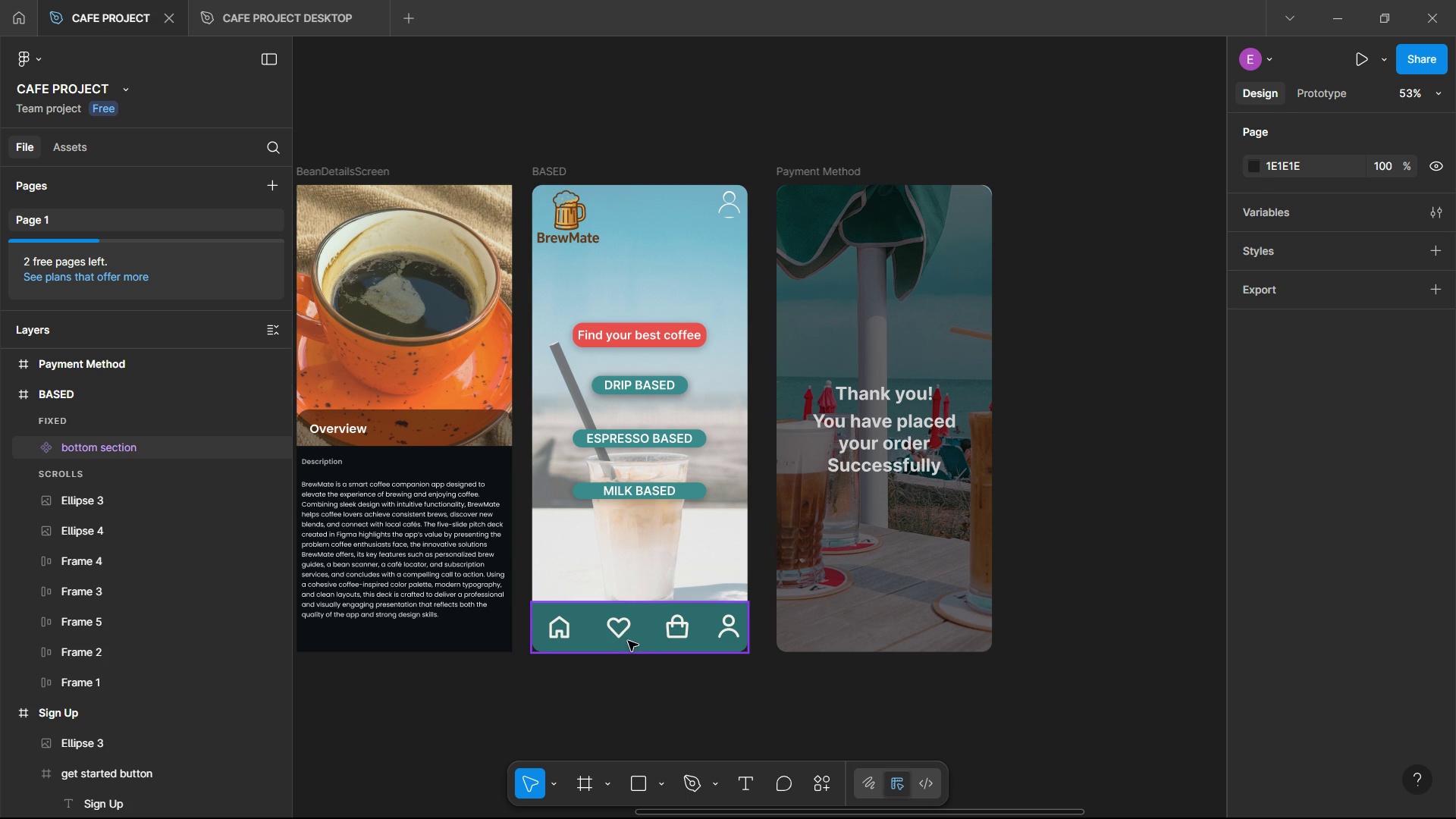 
left_click([628, 641])
 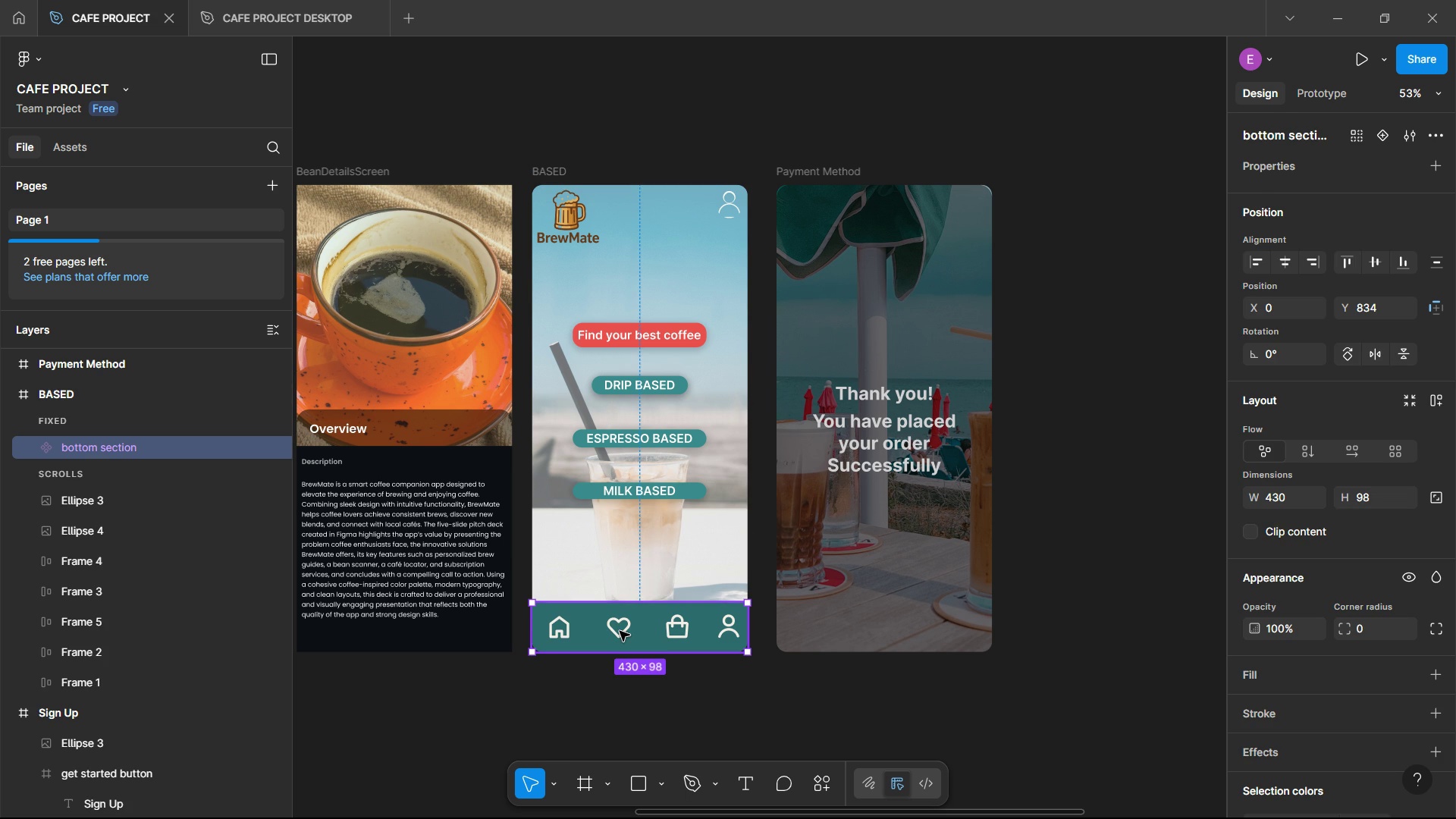 
left_click([620, 631])
 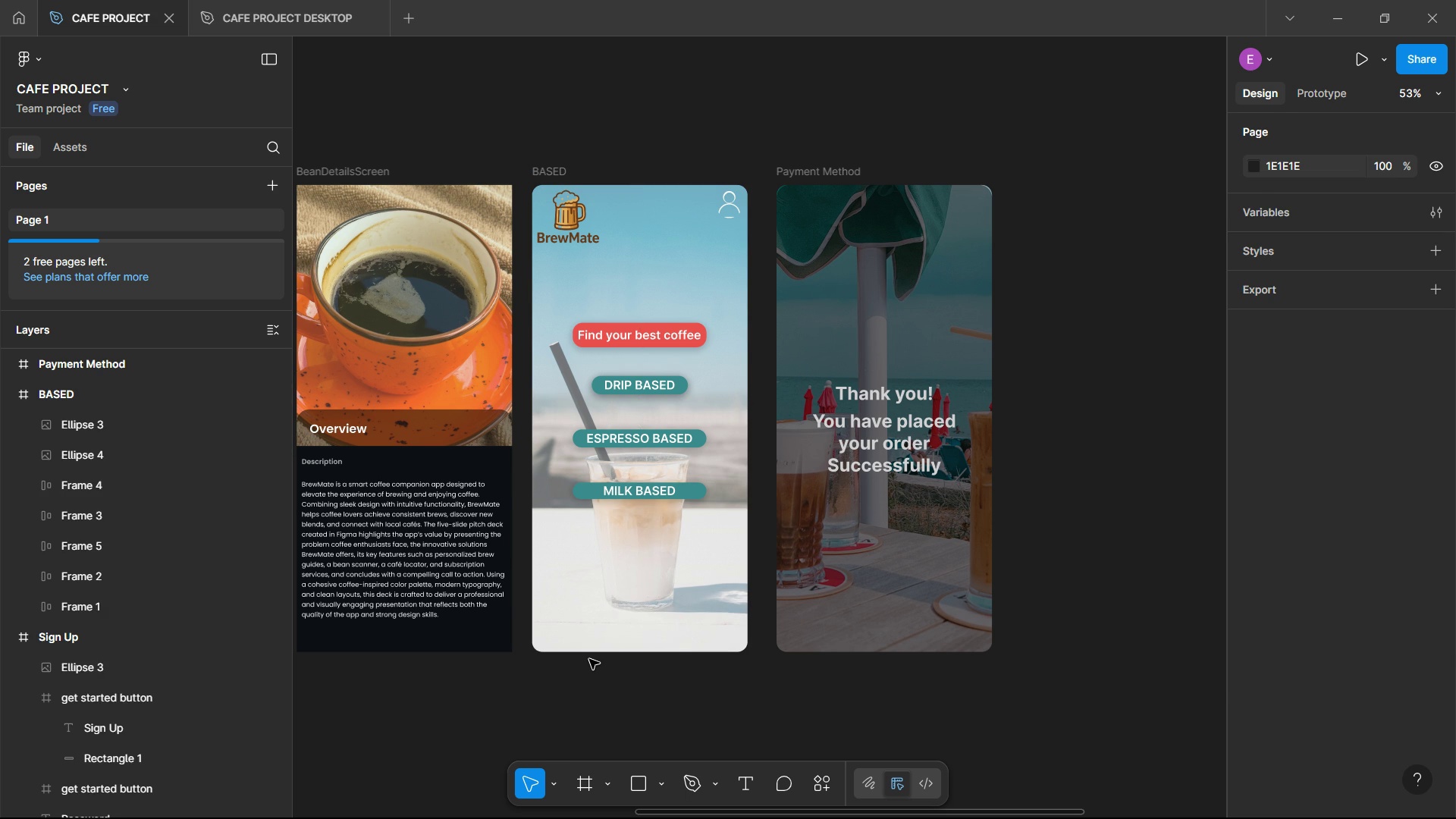 
left_click([711, 712])
 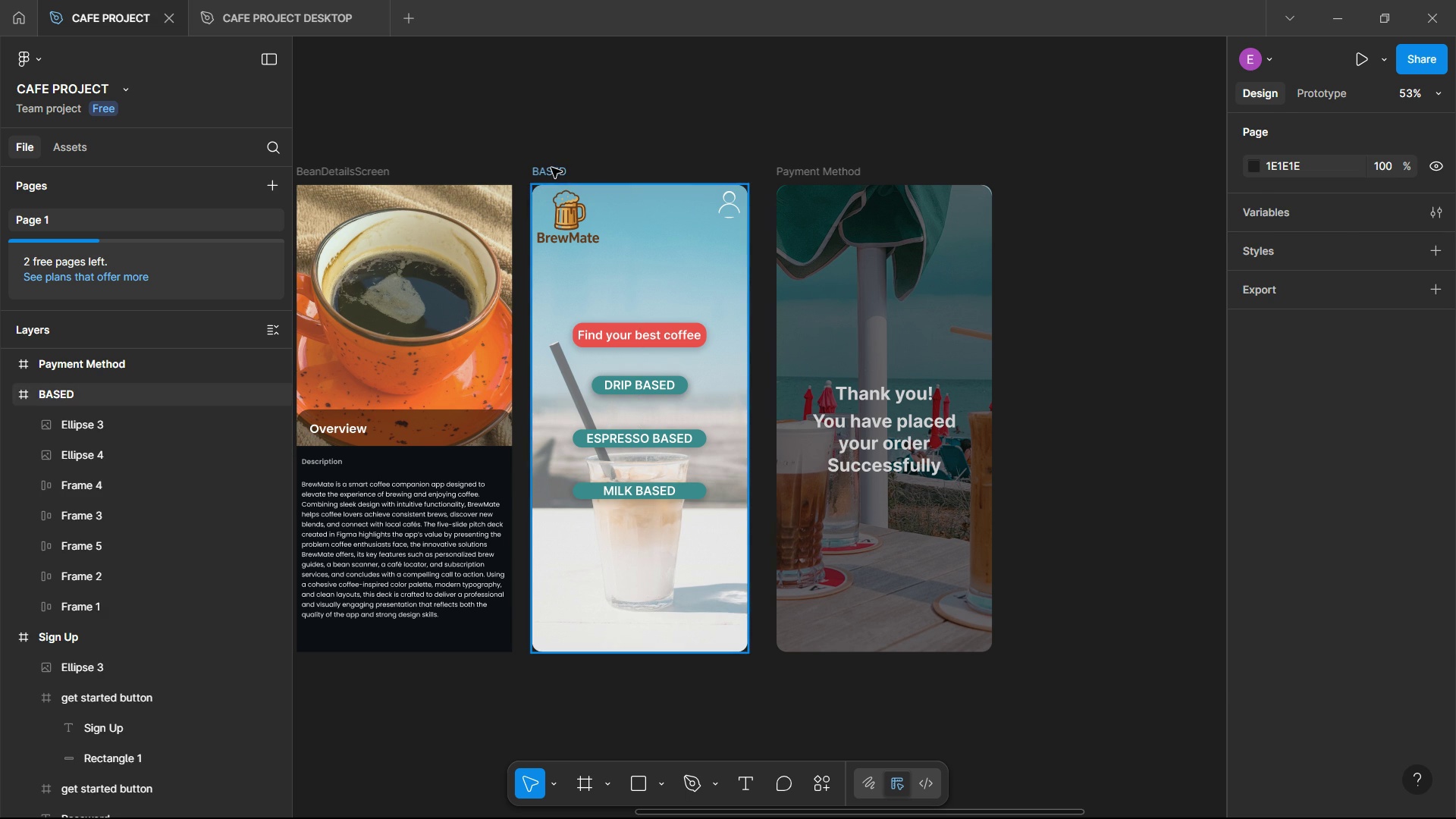 
left_click([551, 168])
 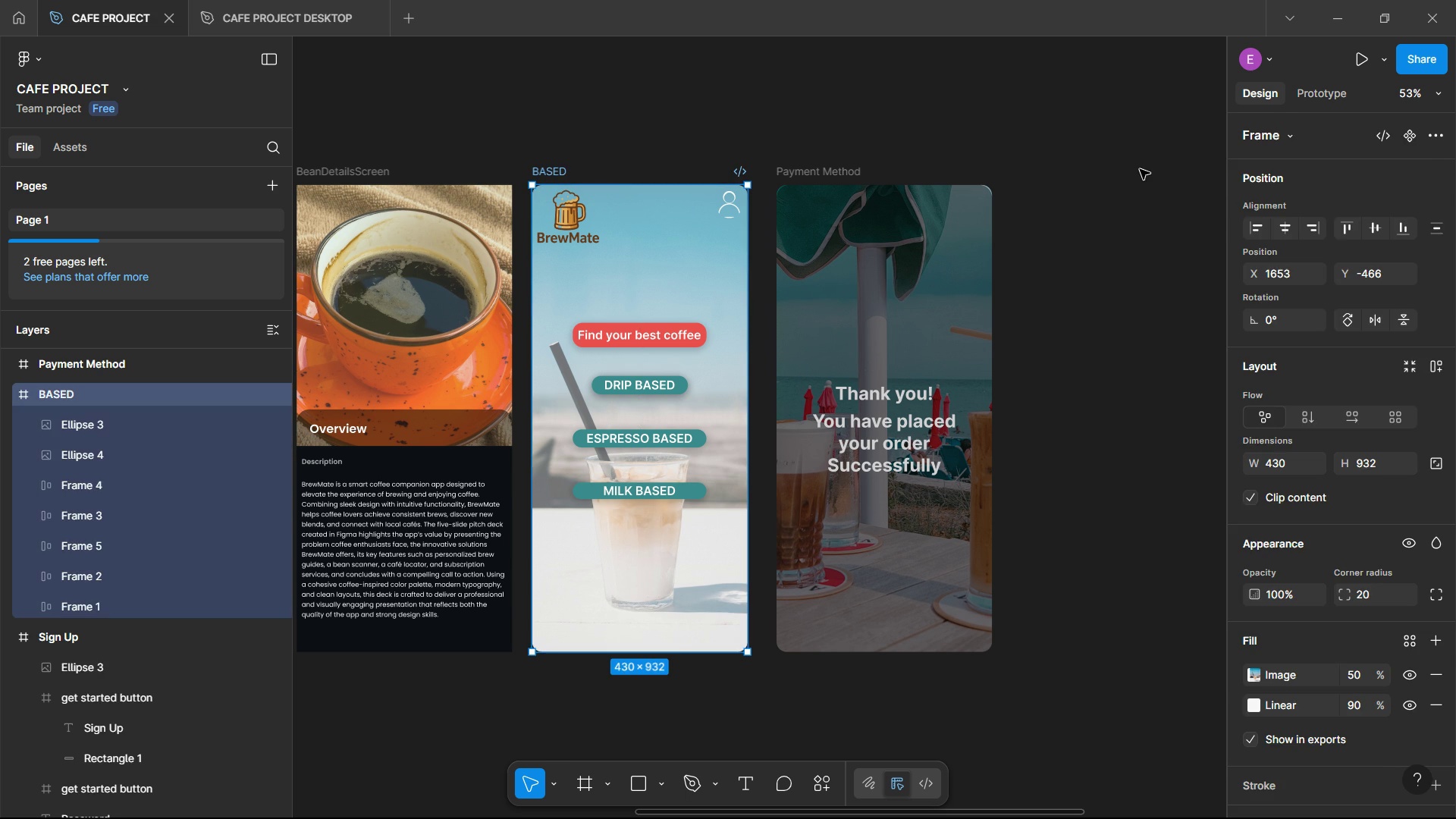 
double_click([1140, 169])
 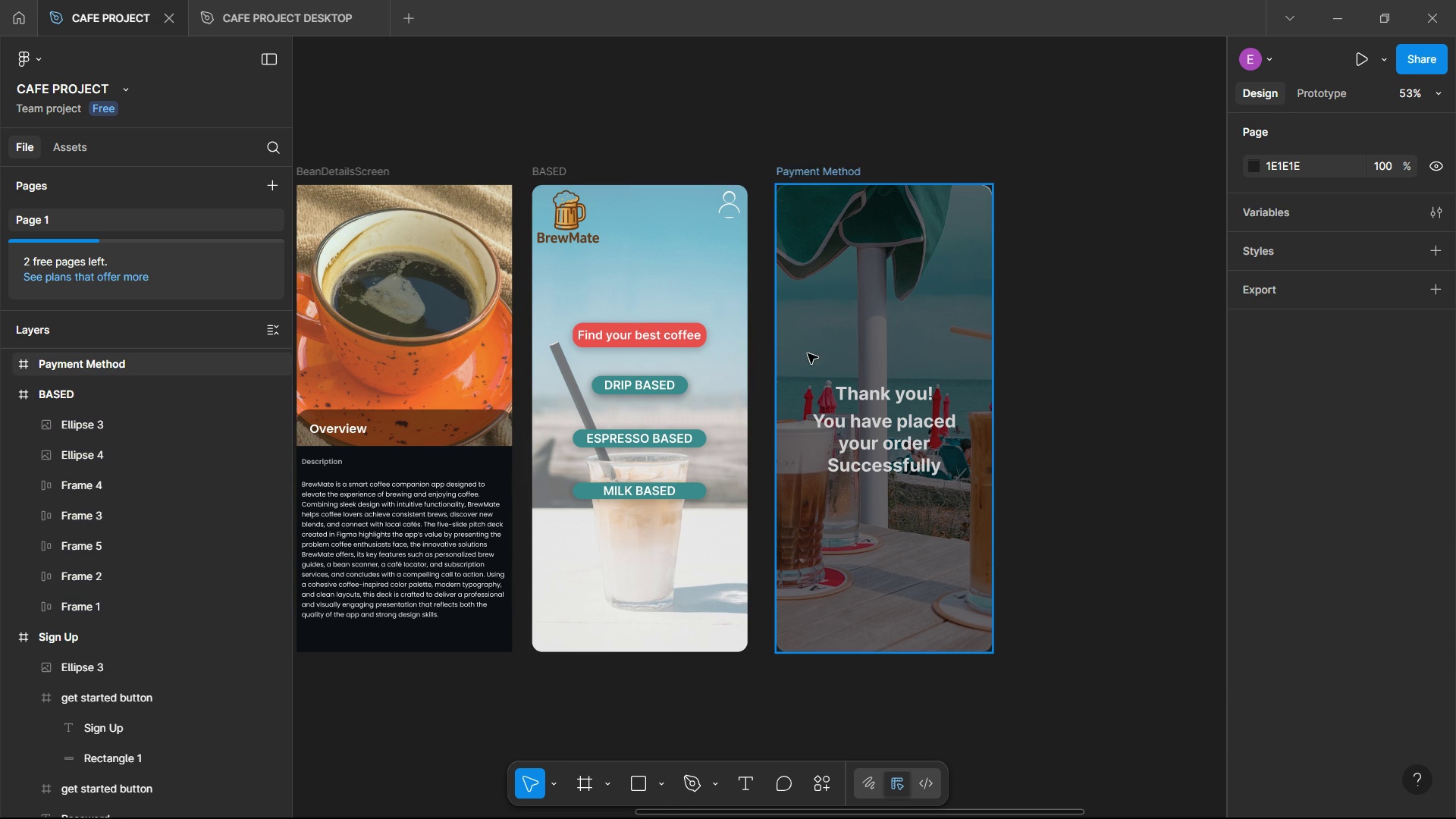 
scroll: coordinate [977, 337], scroll_direction: up, amount: 2.0